 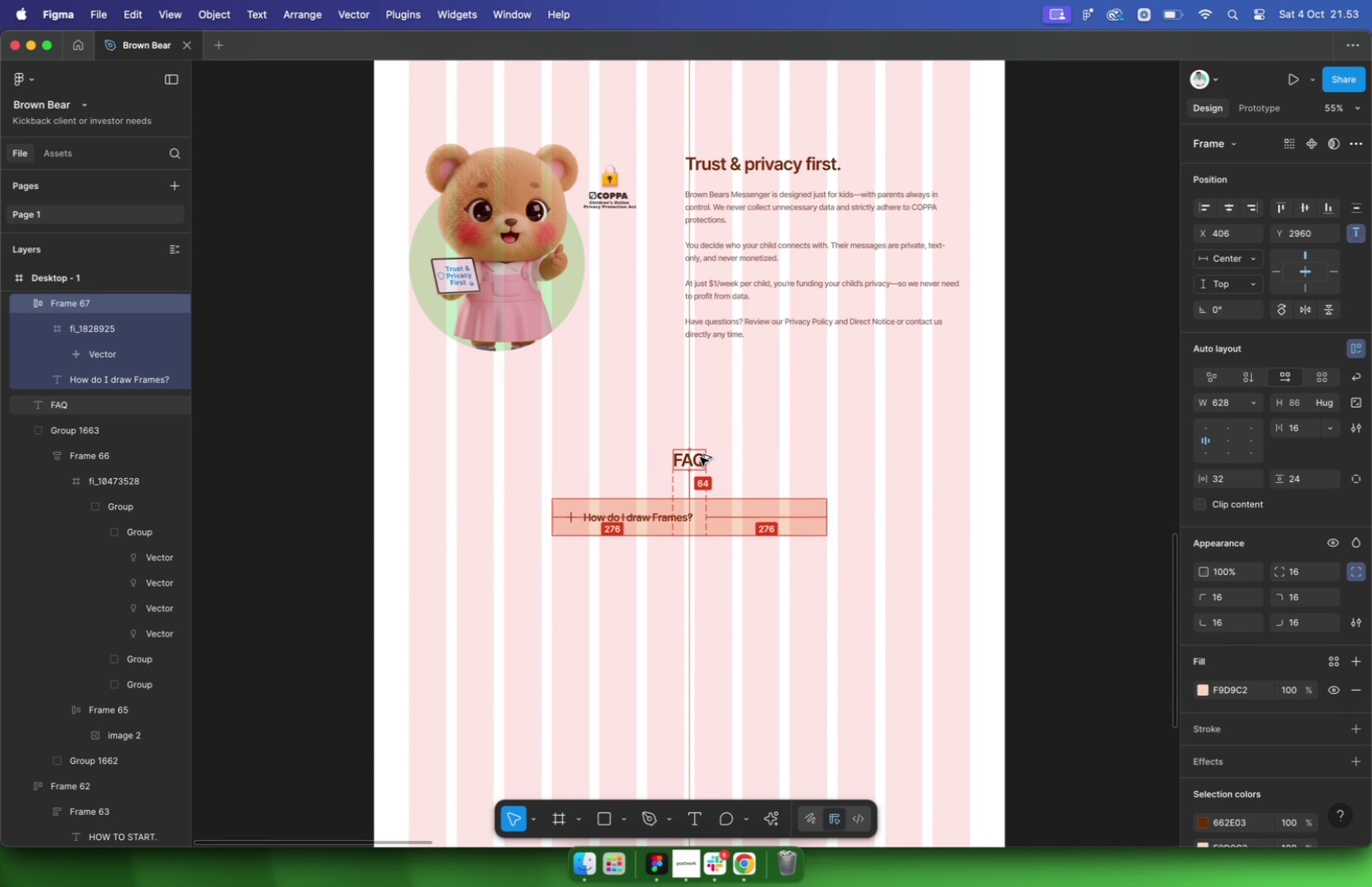 
key(Alt+ArrowUp)
 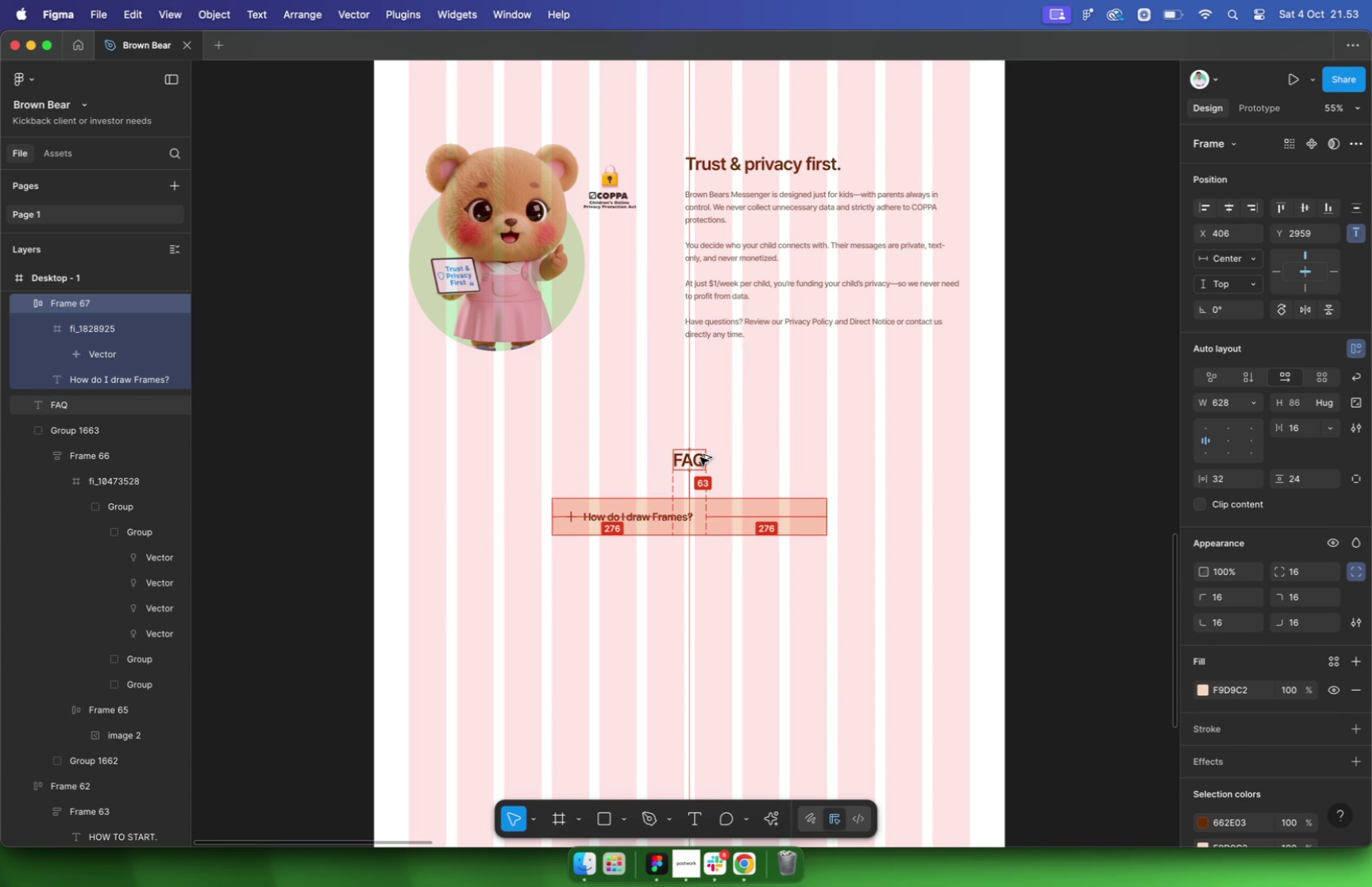 
key(Alt+ArrowUp)
 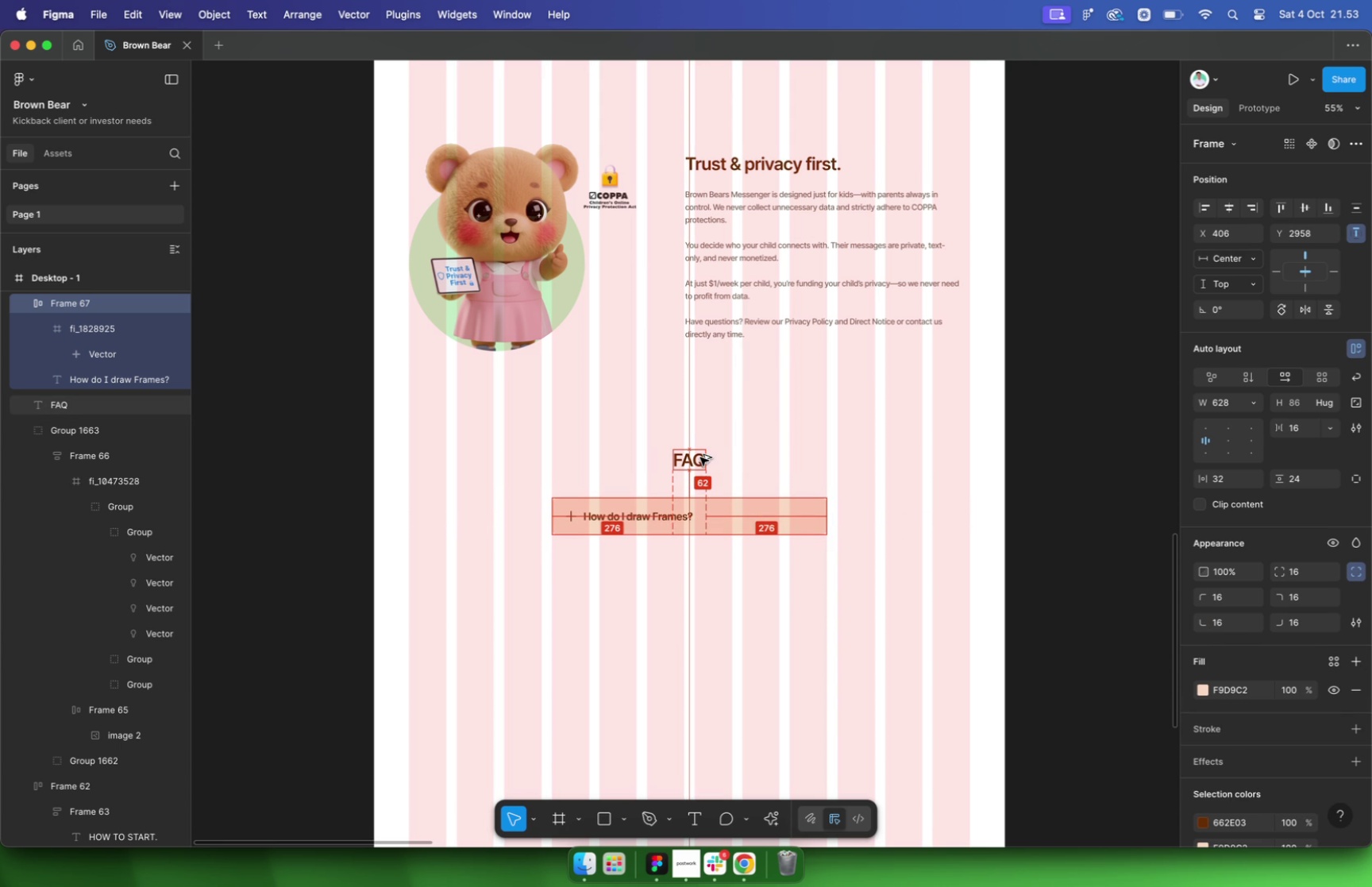 
key(Alt+ArrowUp)
 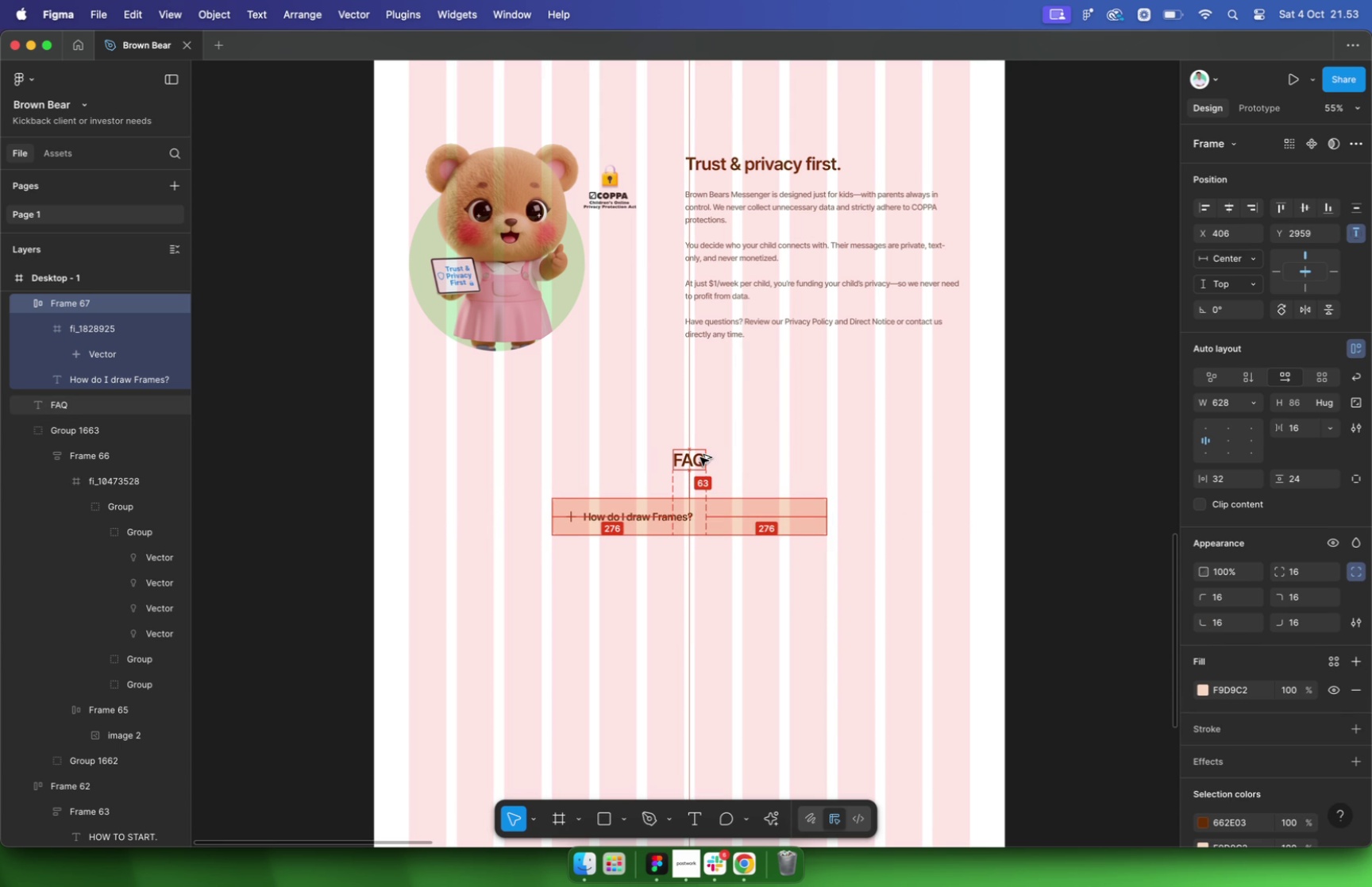 
key(Alt+ArrowDown)
 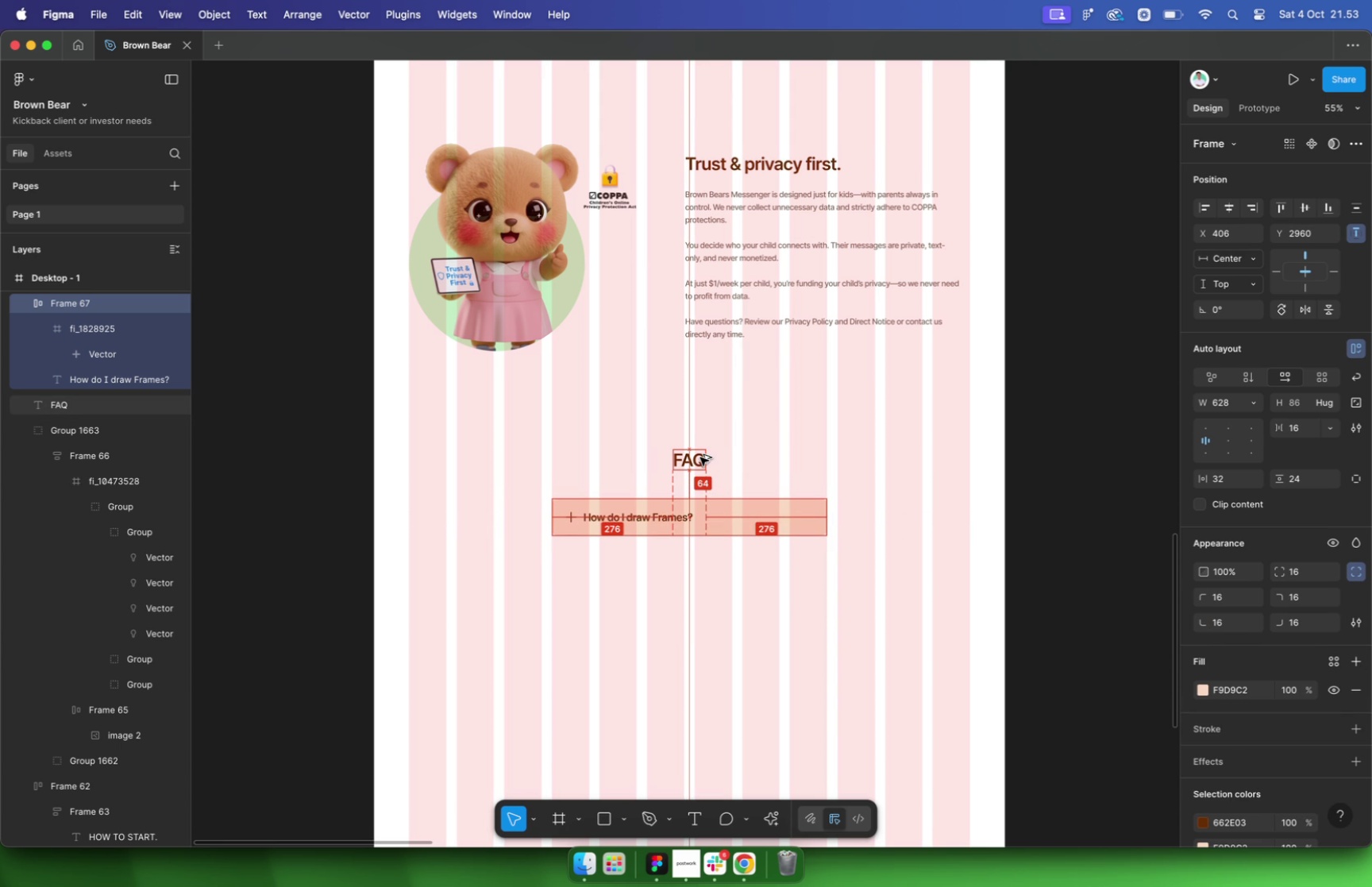 
key(Alt+ArrowDown)
 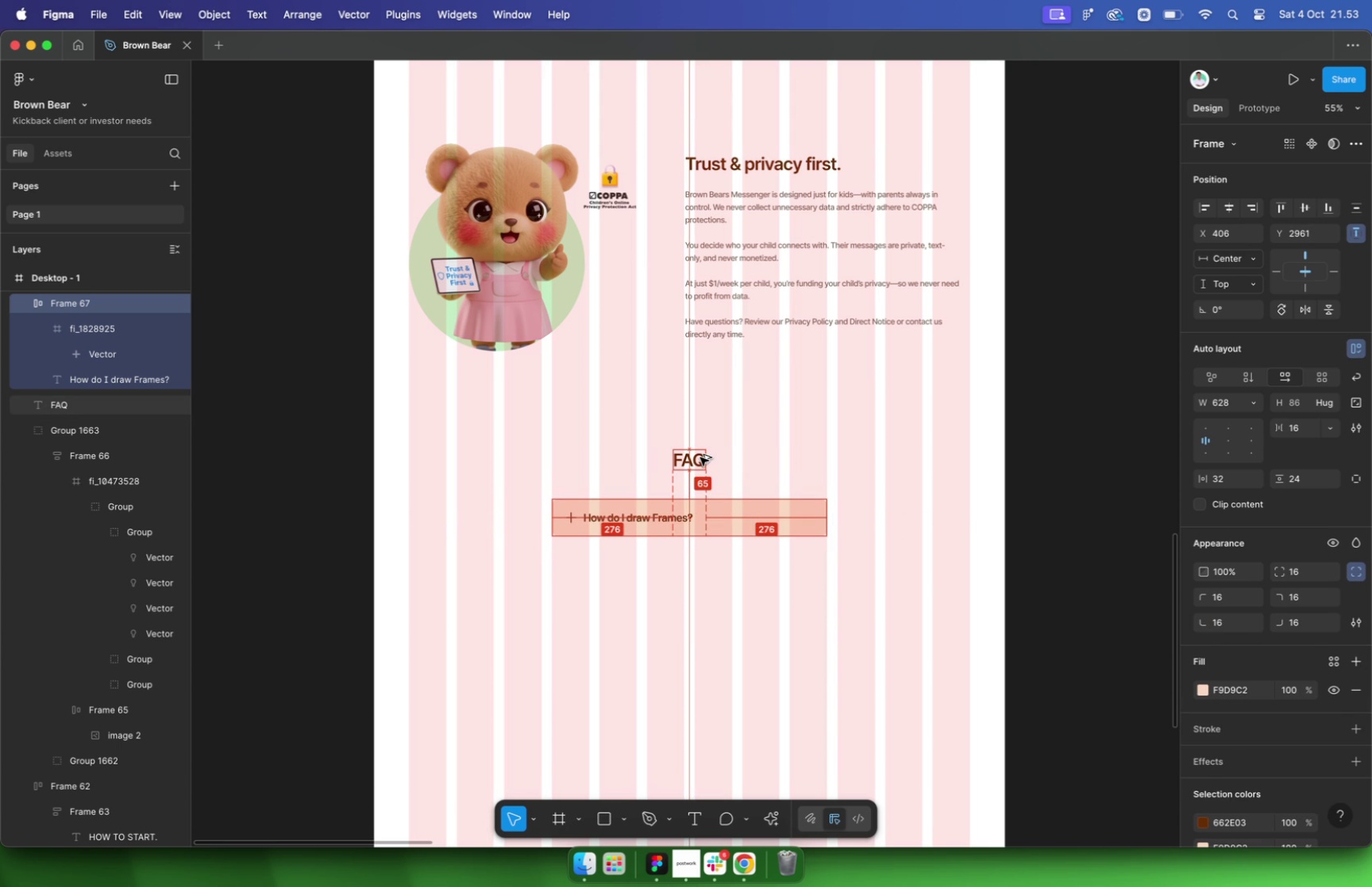 
key(Alt+ArrowDown)
 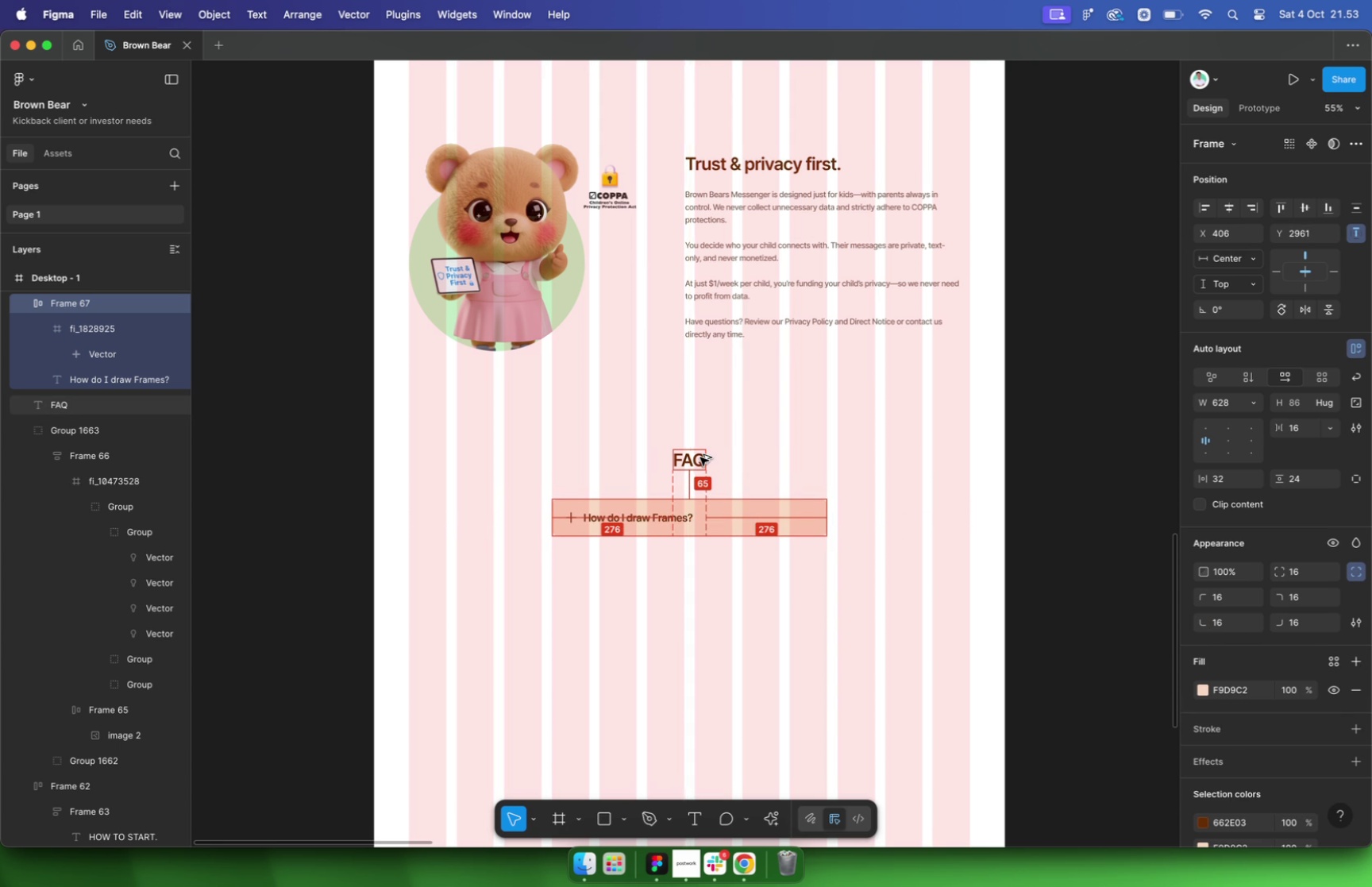 
key(Alt+ArrowUp)
 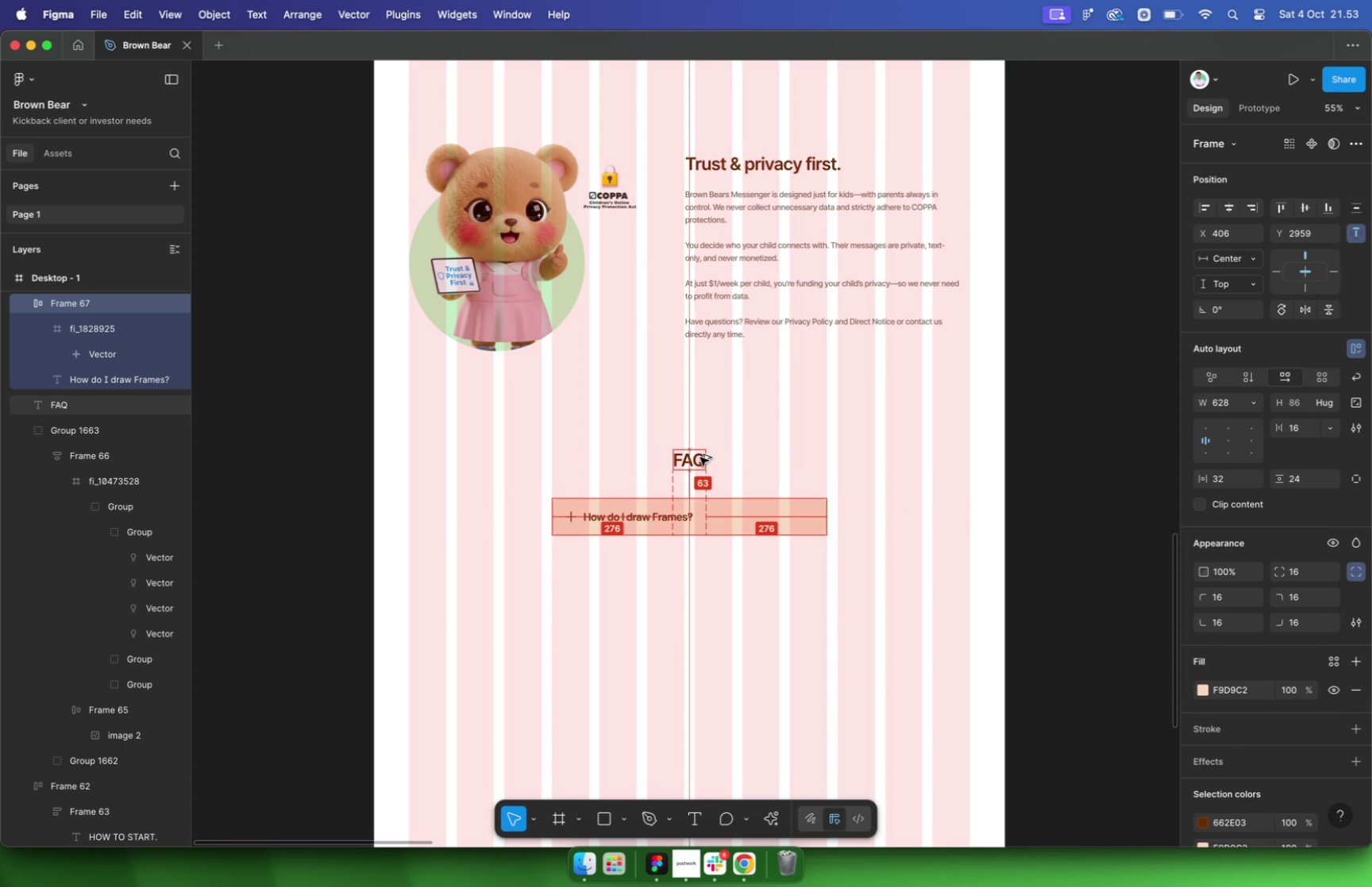 
key(Alt+ArrowUp)
 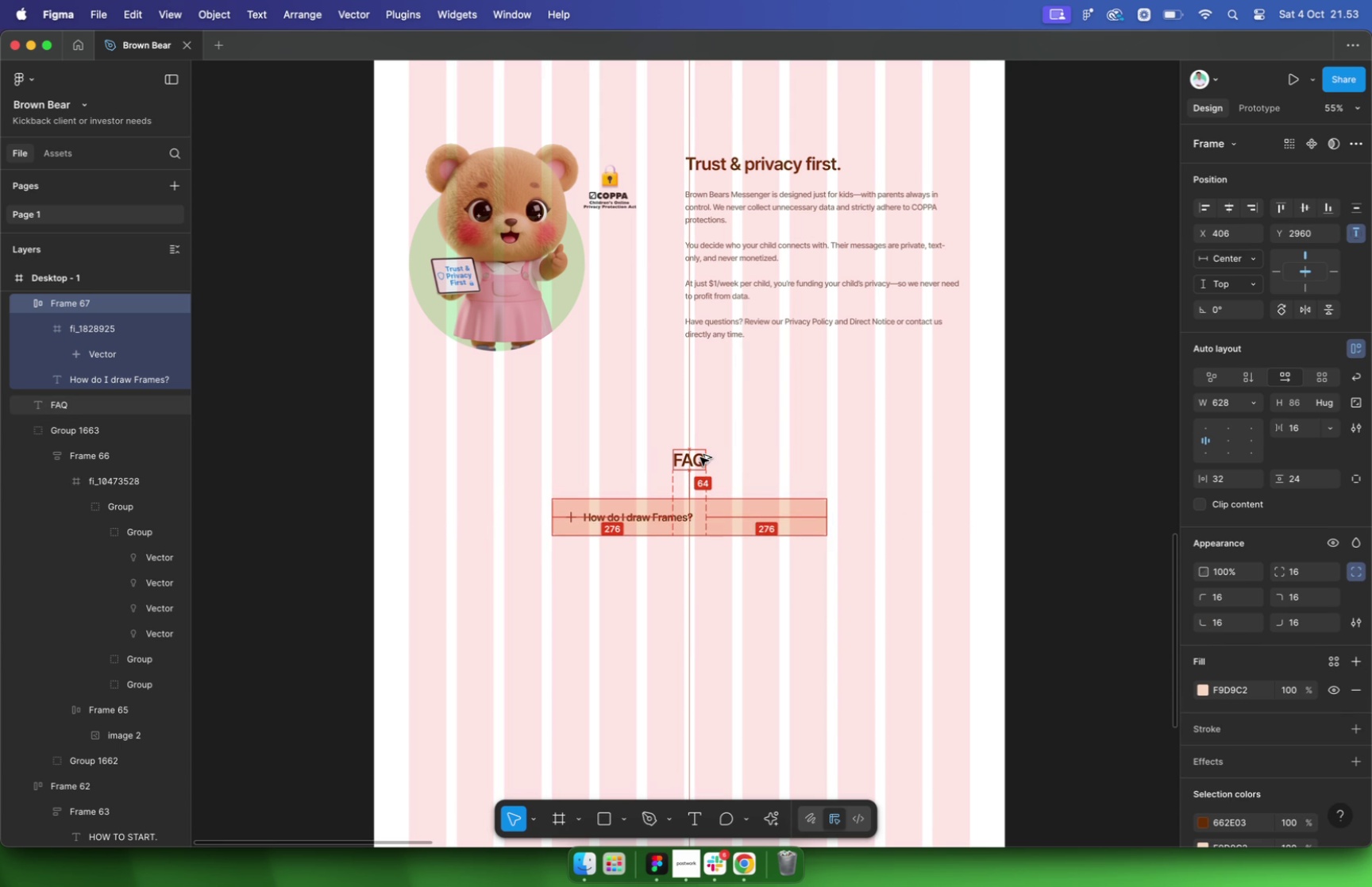 
key(Alt+ArrowDown)